 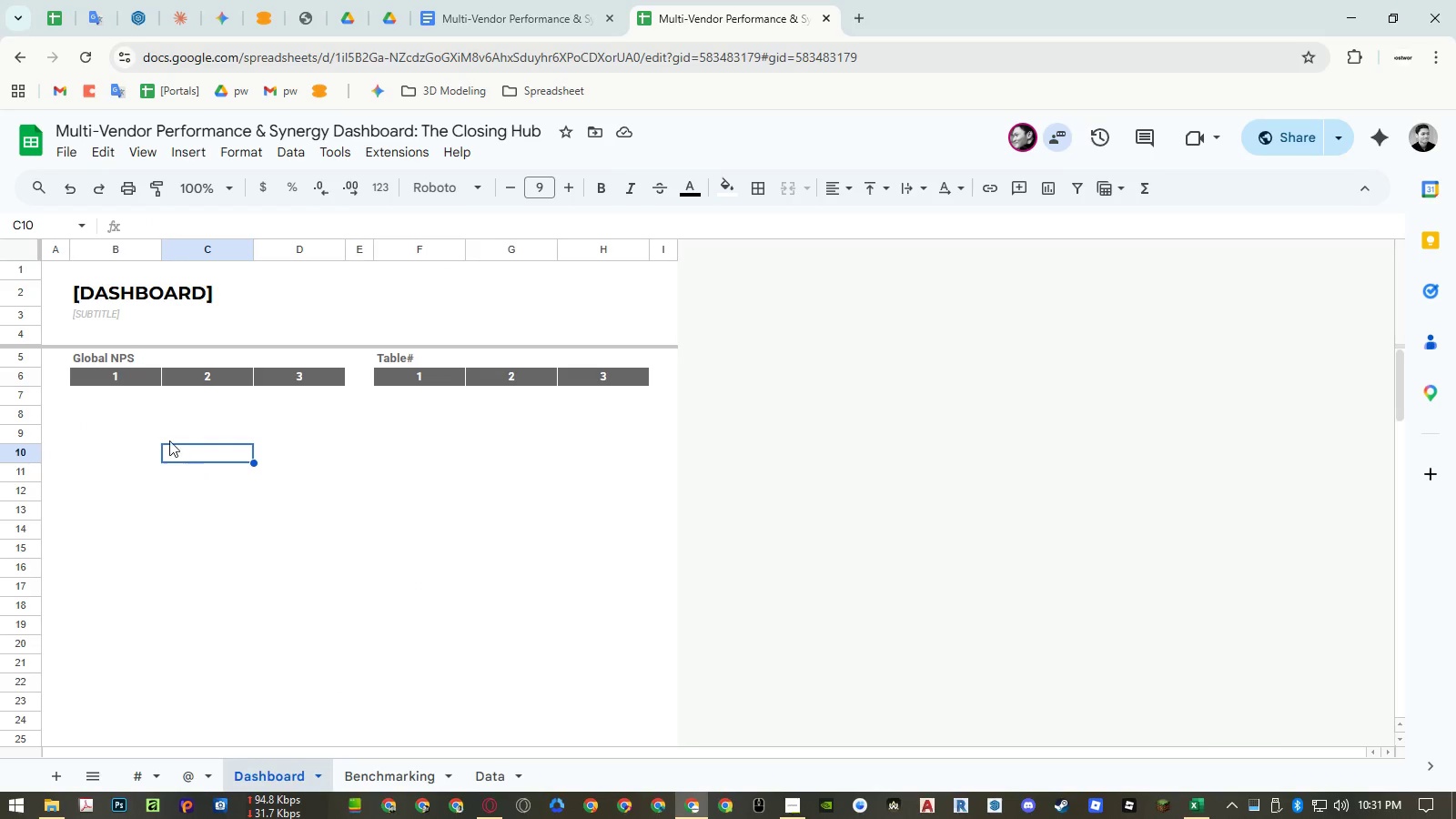 
hold_key(key=AltLeft, duration=0.83)
 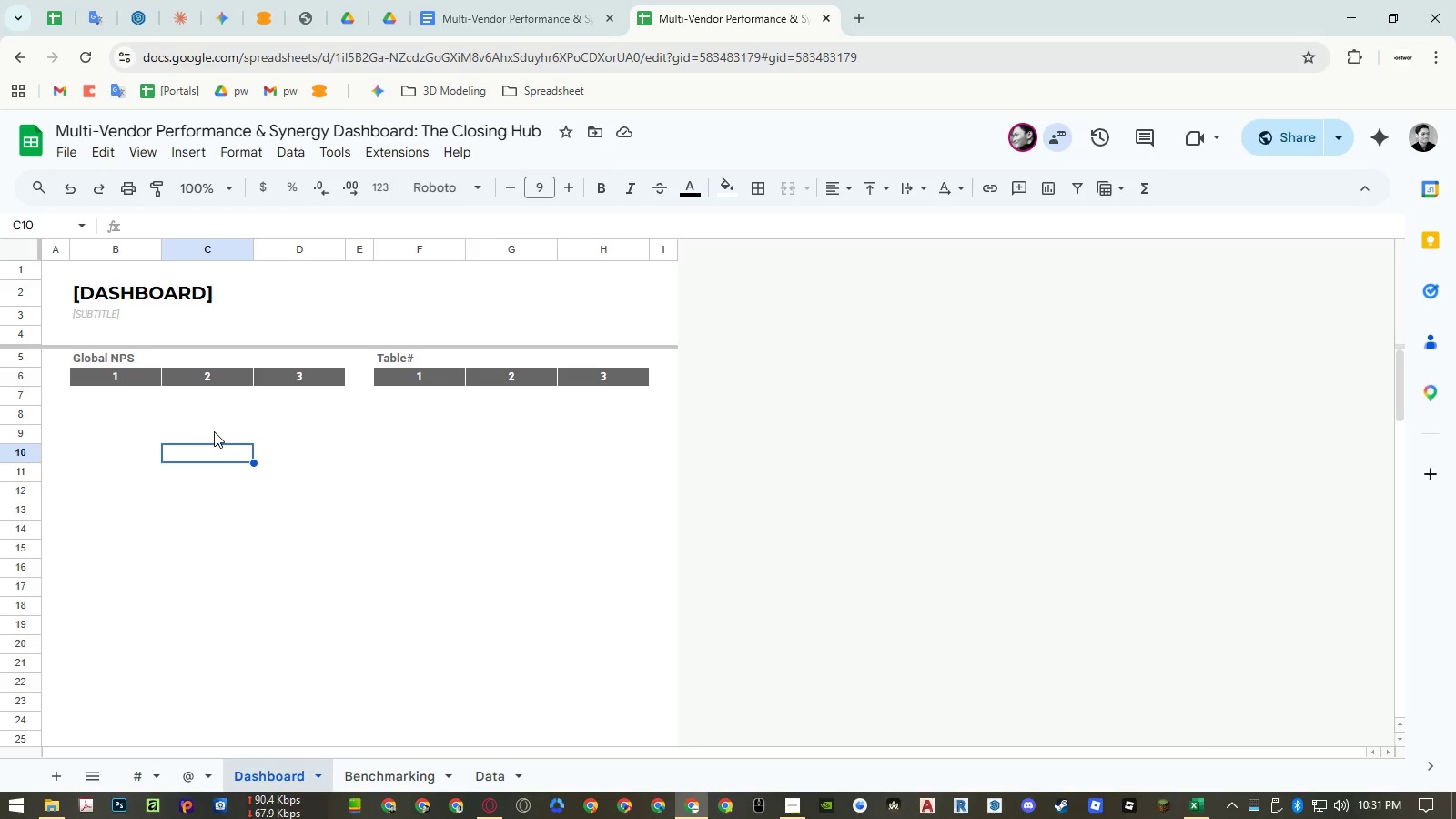 
left_click([227, 433])
 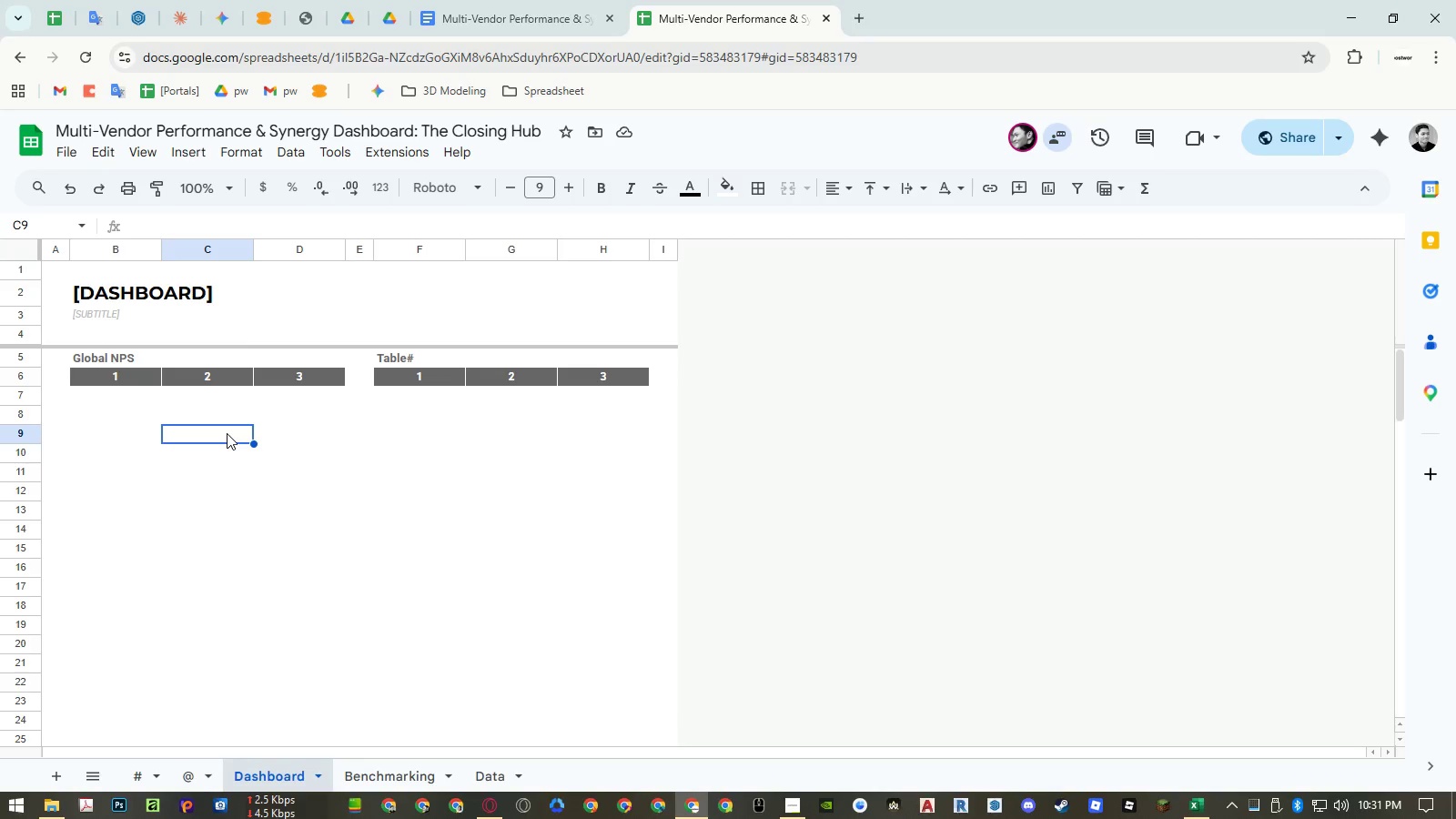 
wait(10.19)
 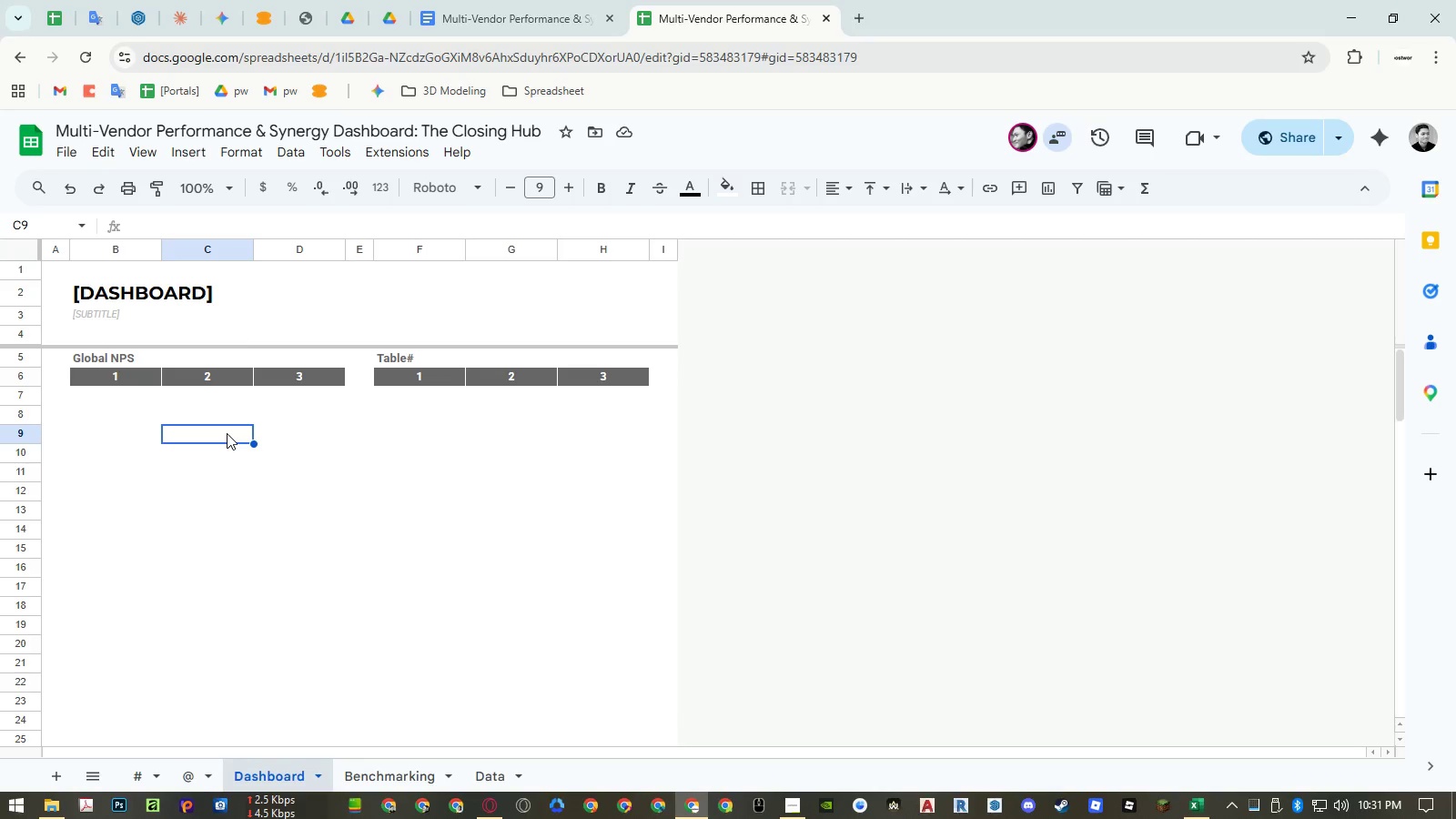 
left_click([143, 393])
 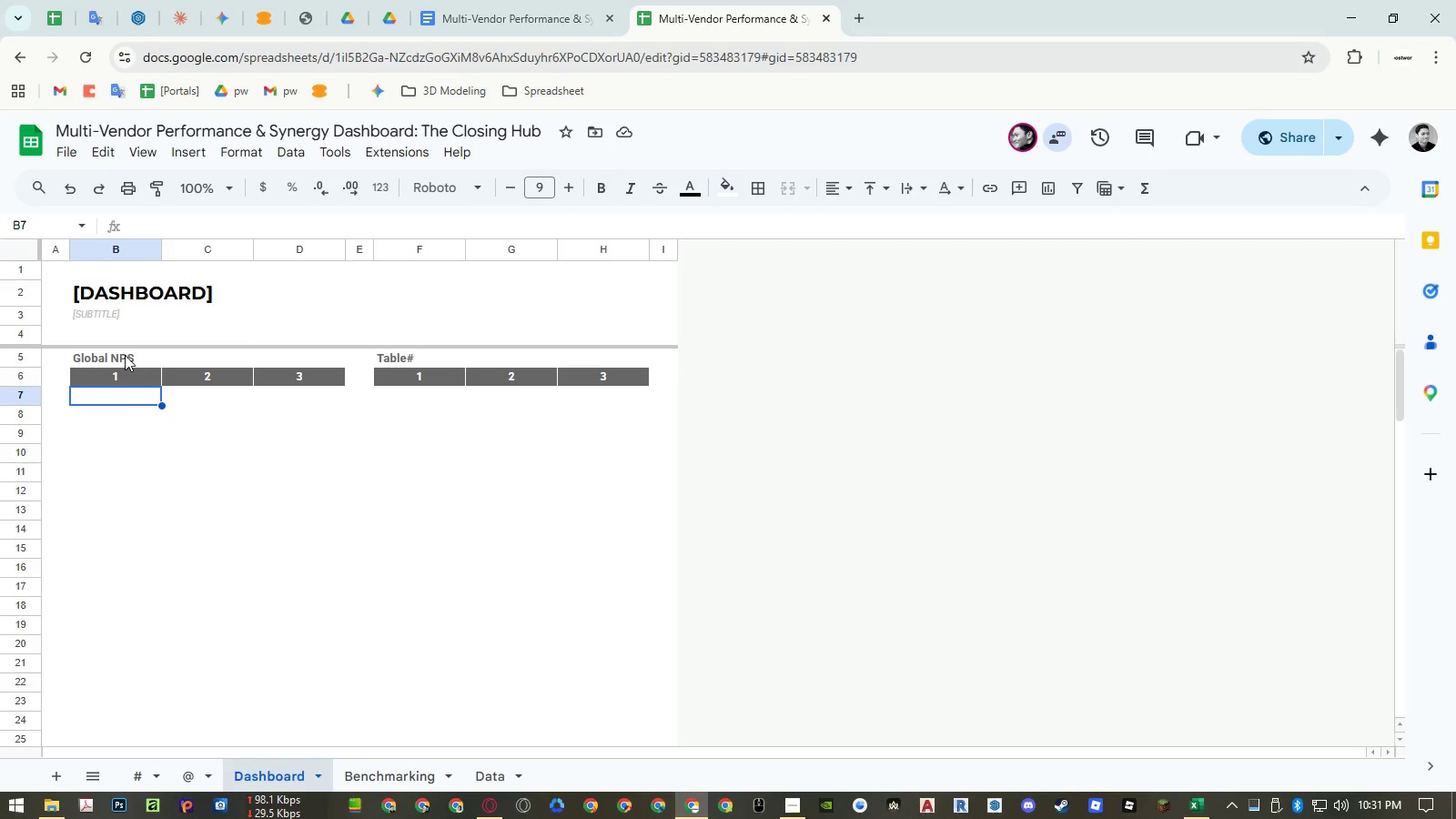 
left_click([125, 355])
 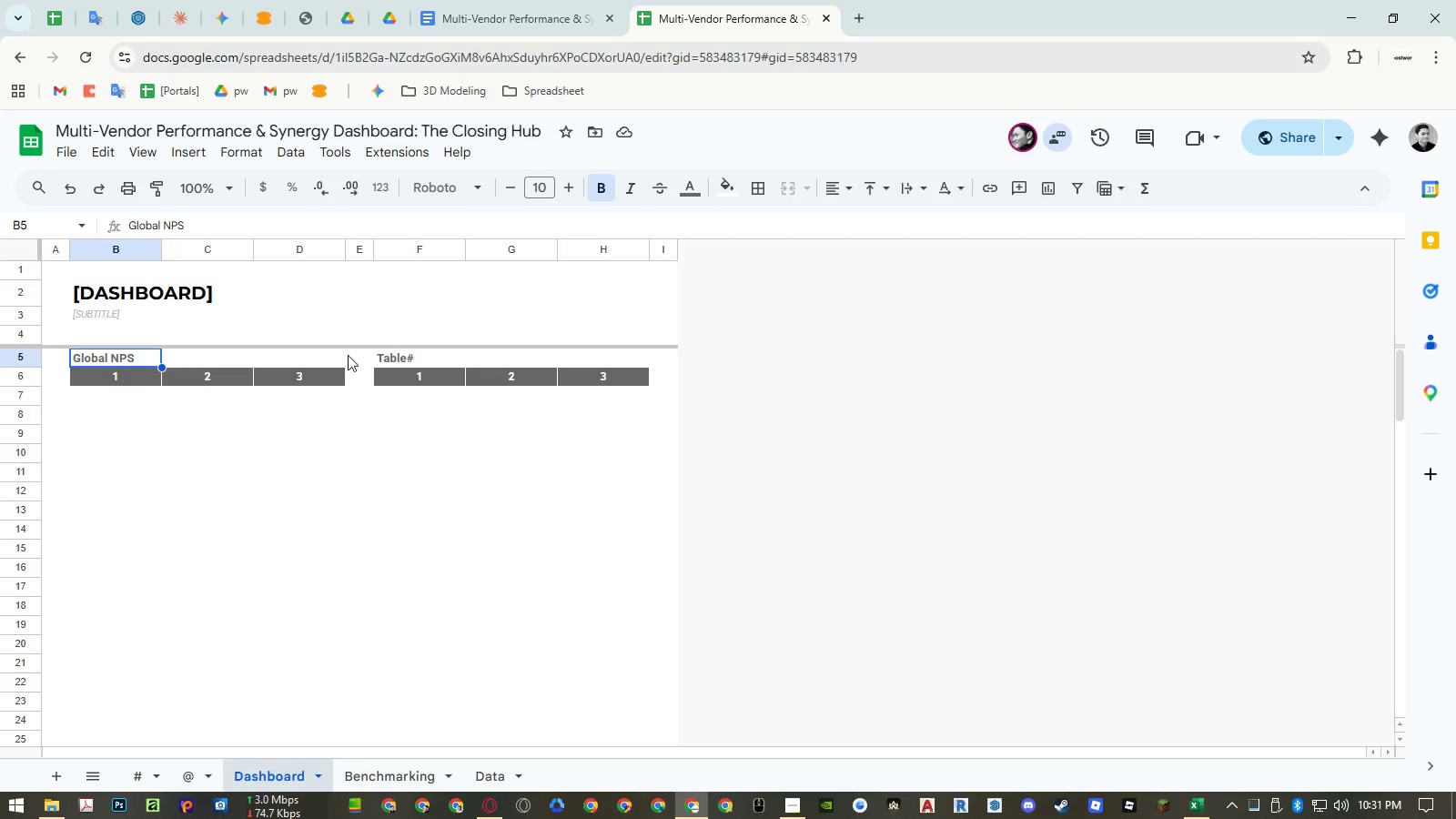 
left_click([390, 351])
 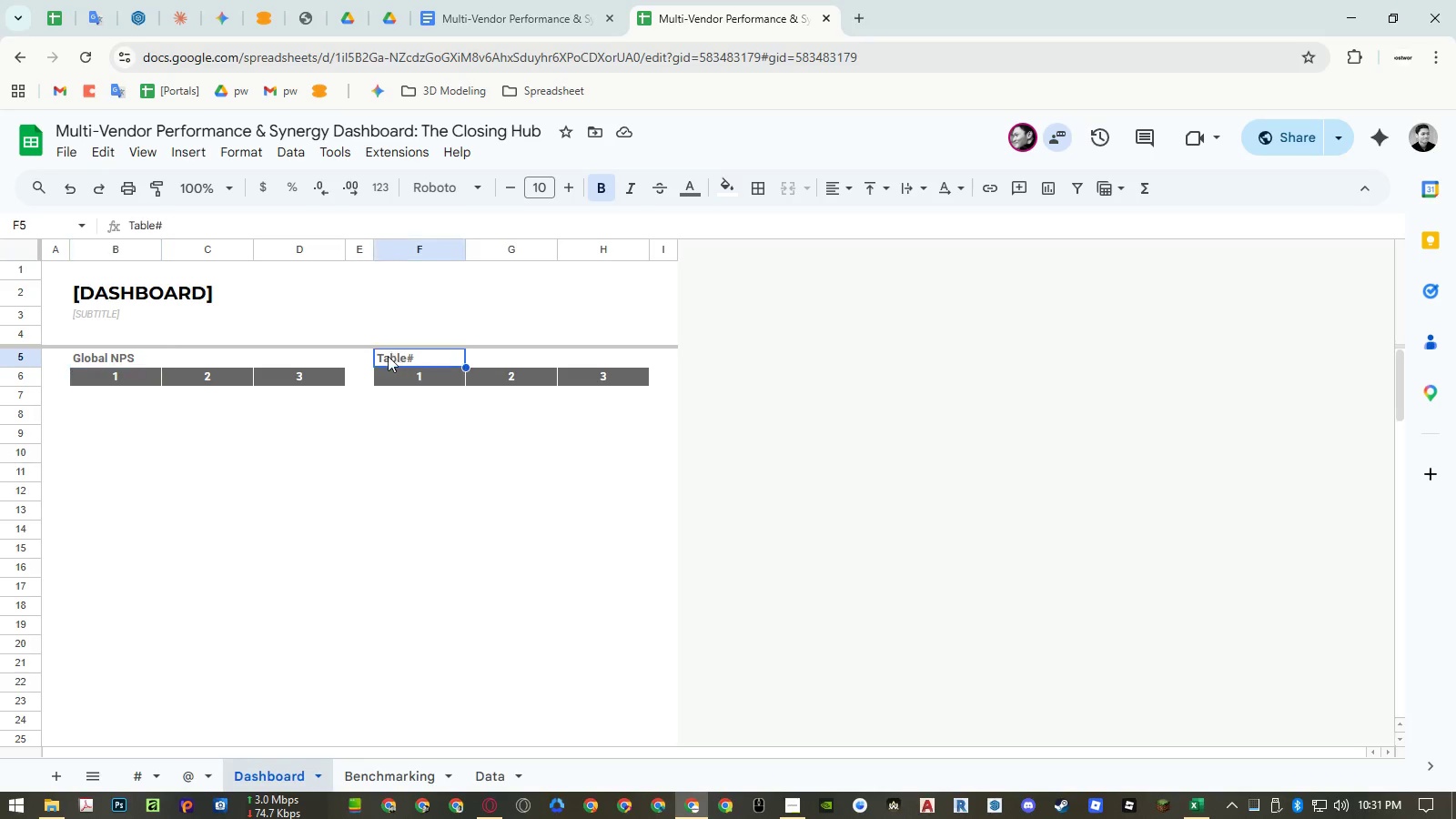 
key(Control+ControlLeft)
 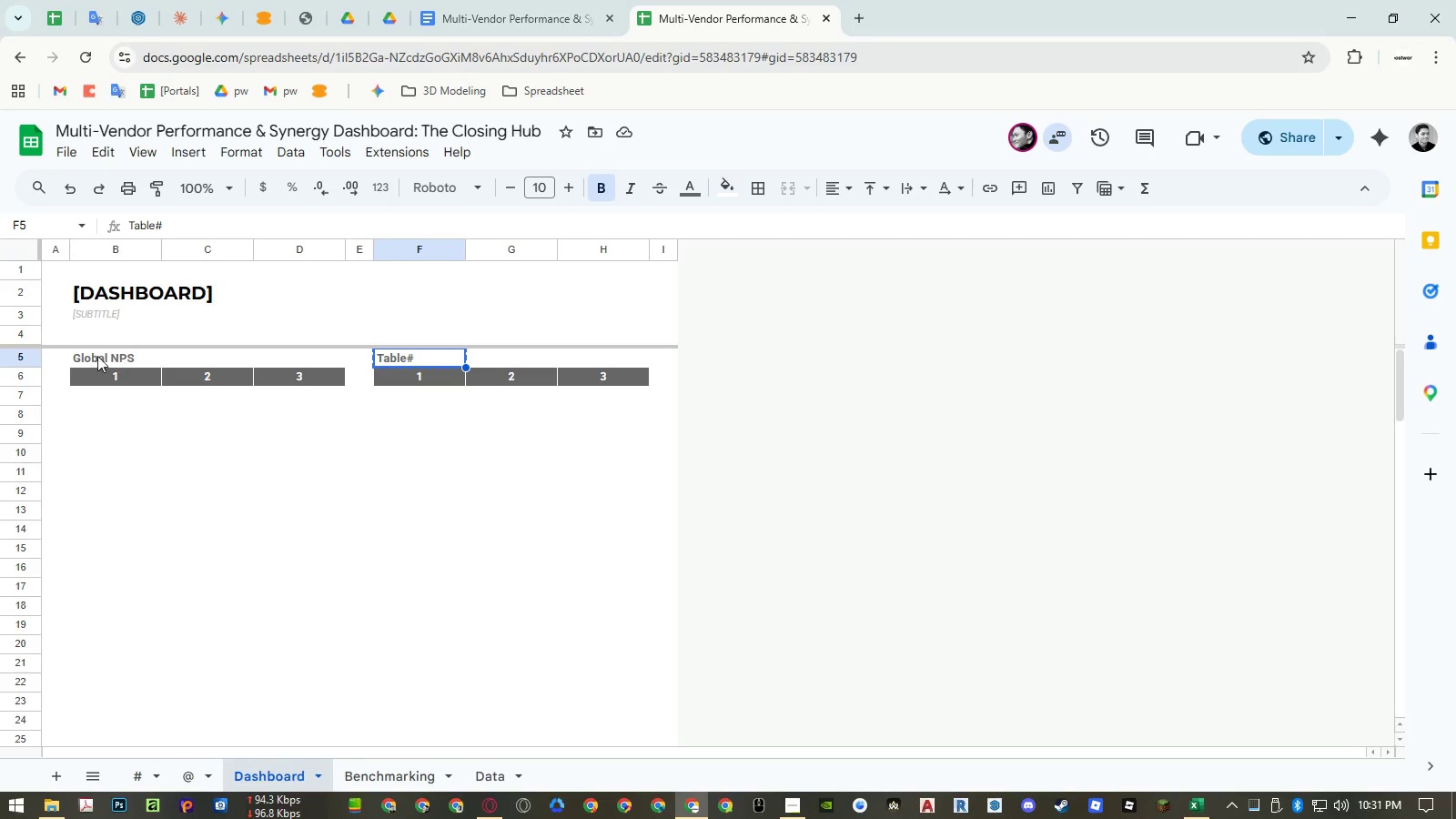 
left_click([96, 356])
 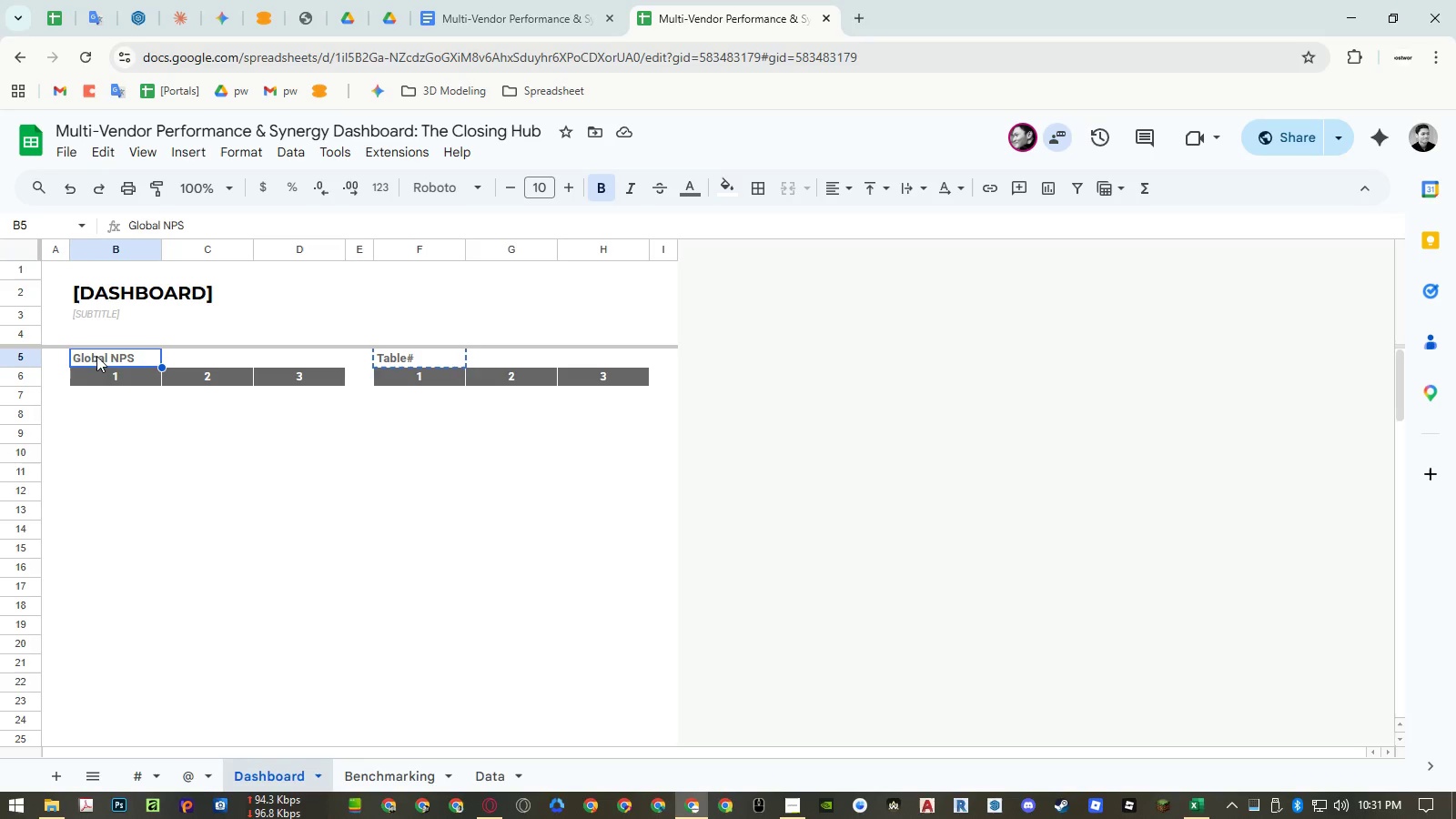 
key(Control+ControlLeft)
 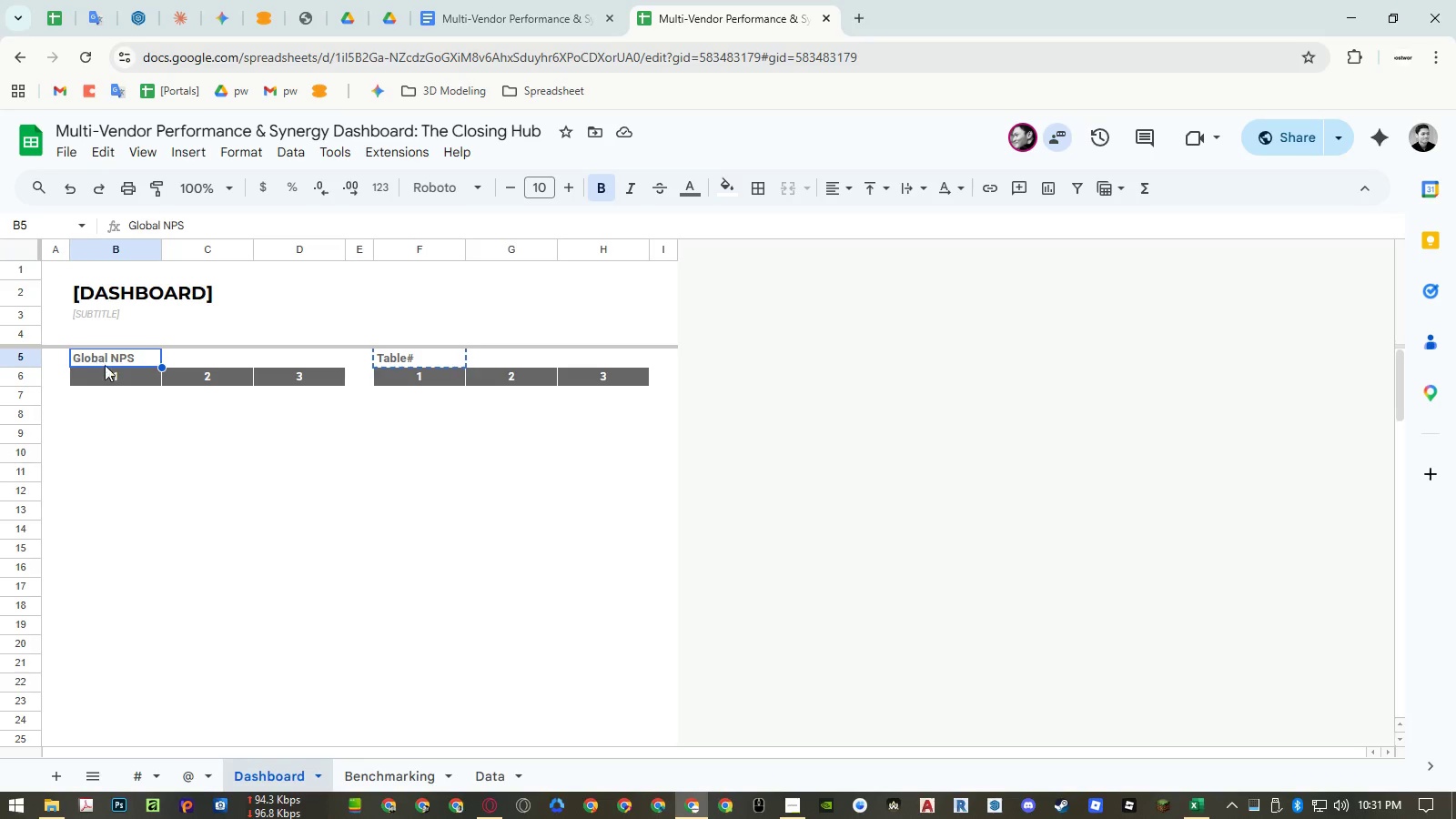 
key(Control+Shift+ShiftLeft)
 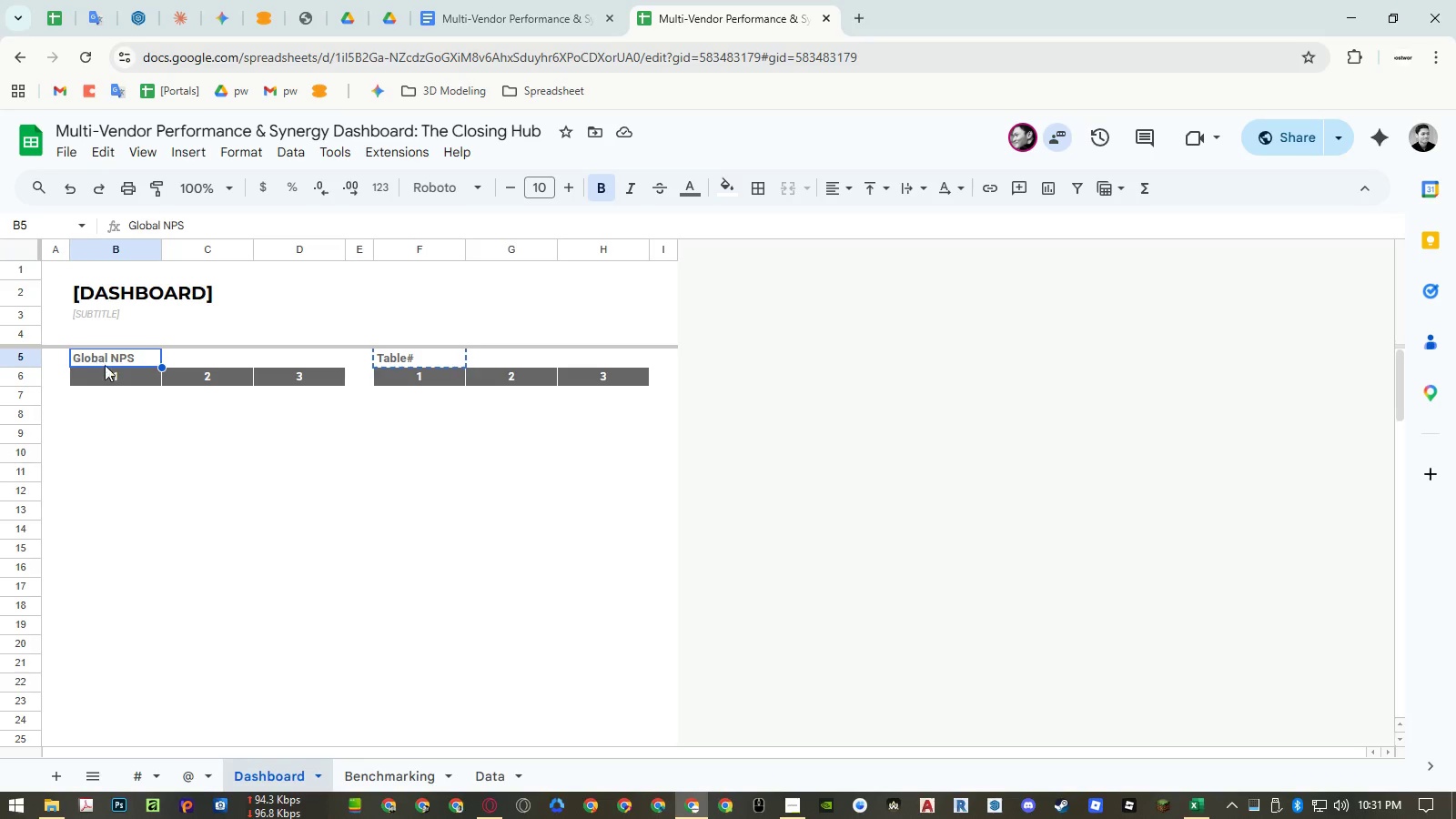 
key(Control+Shift+V)
 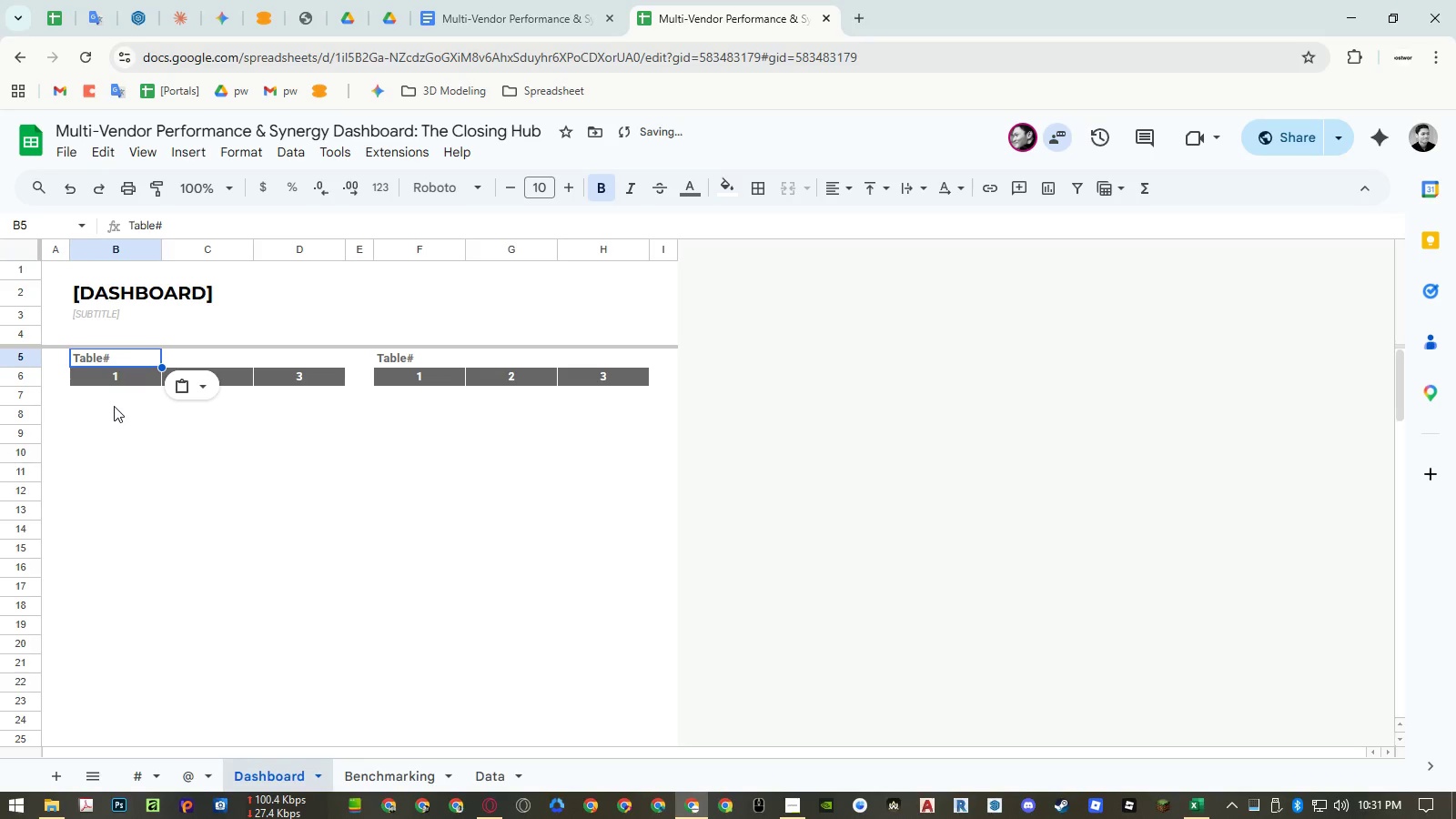 
left_click([110, 401])
 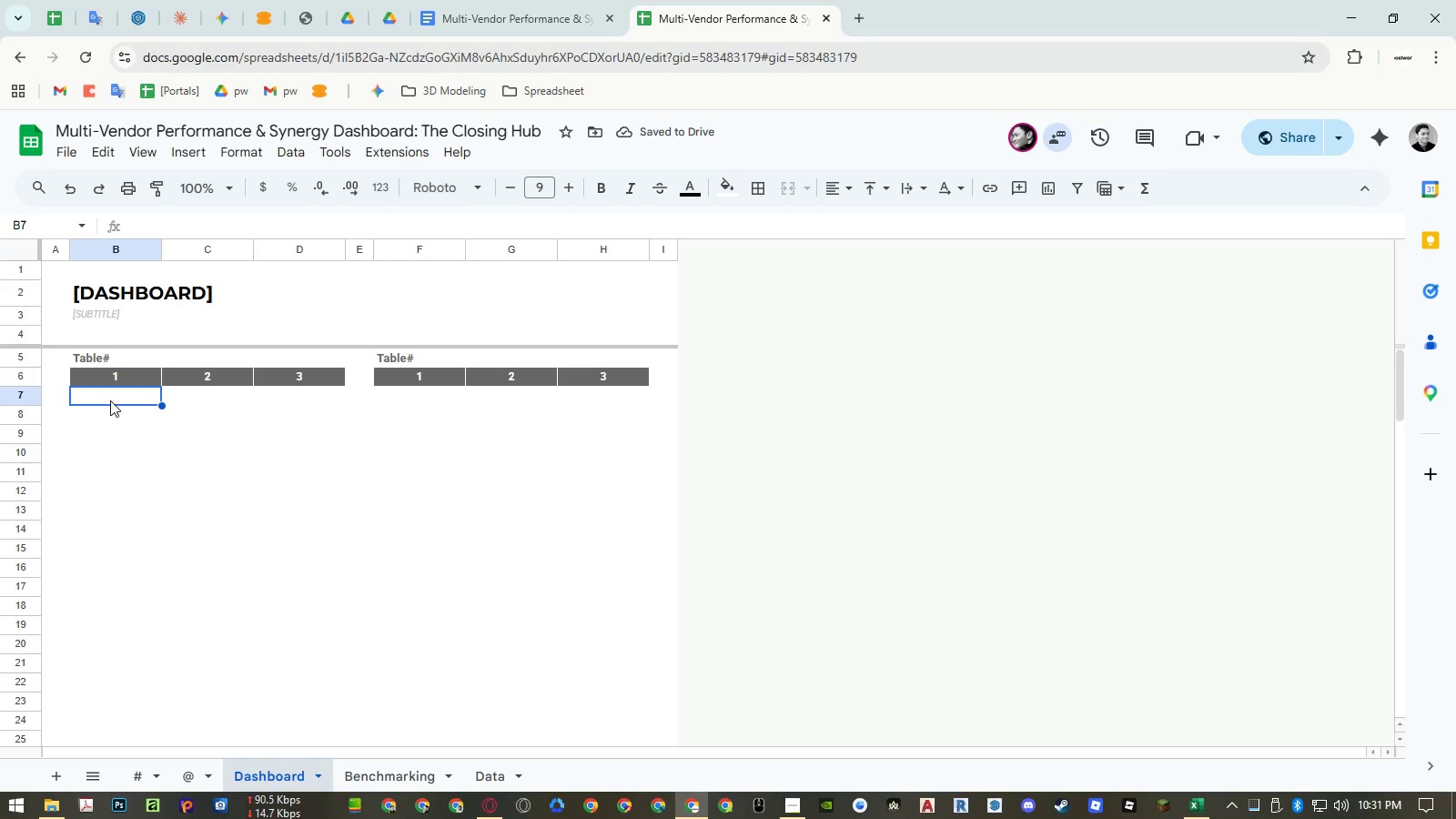 
left_click([96, 363])
 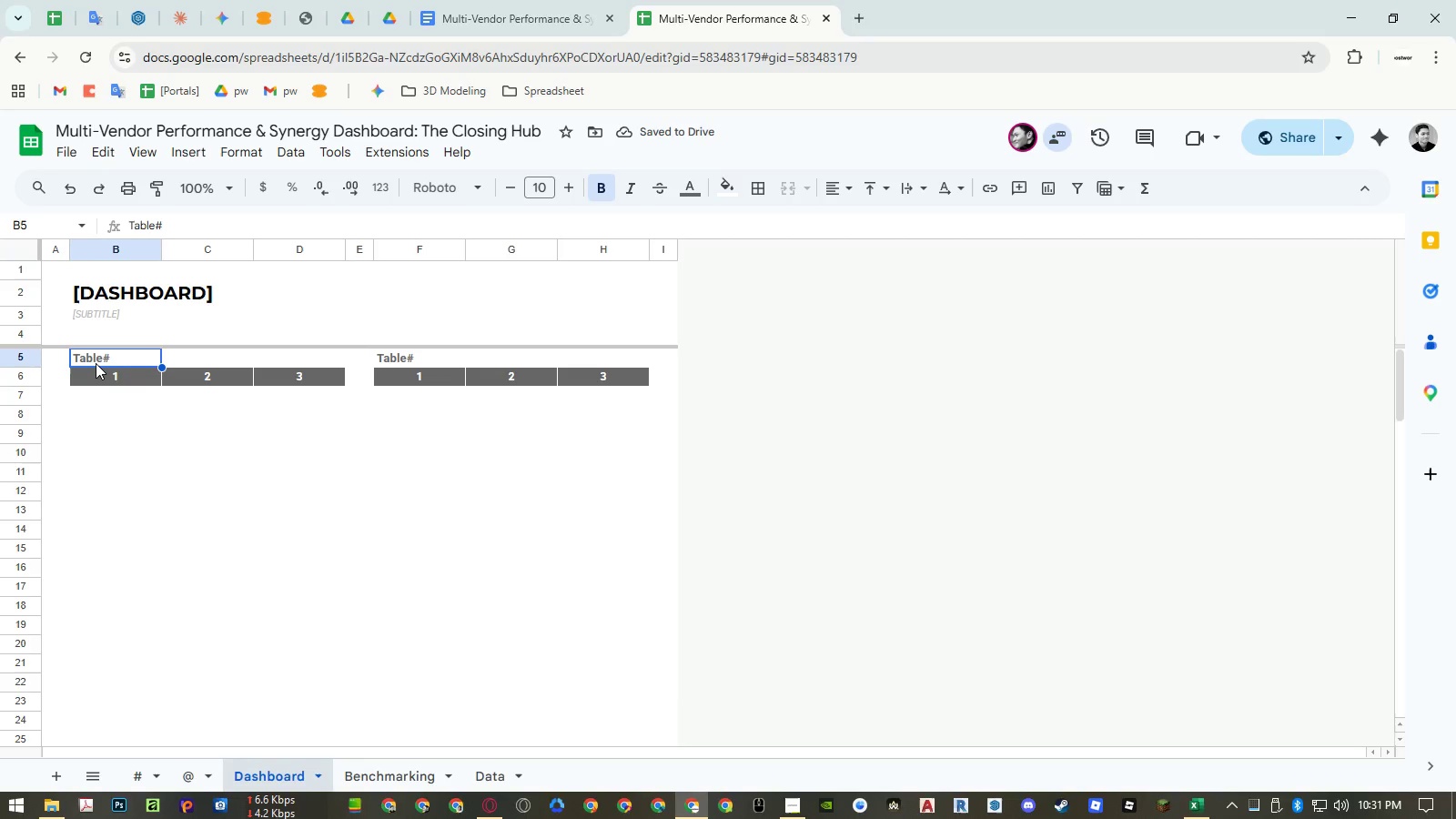 
type(KPI)
 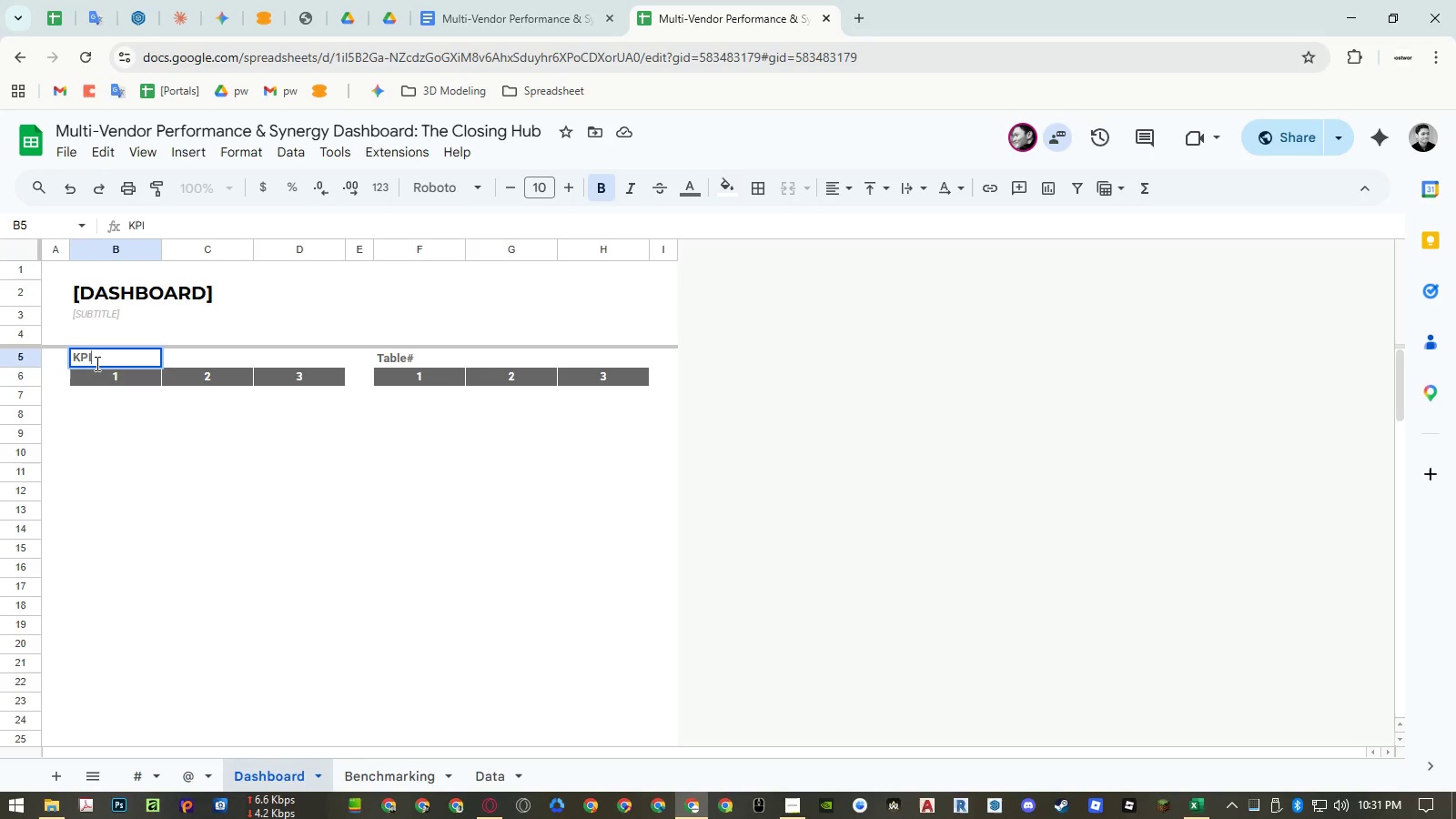 
key(Enter)
 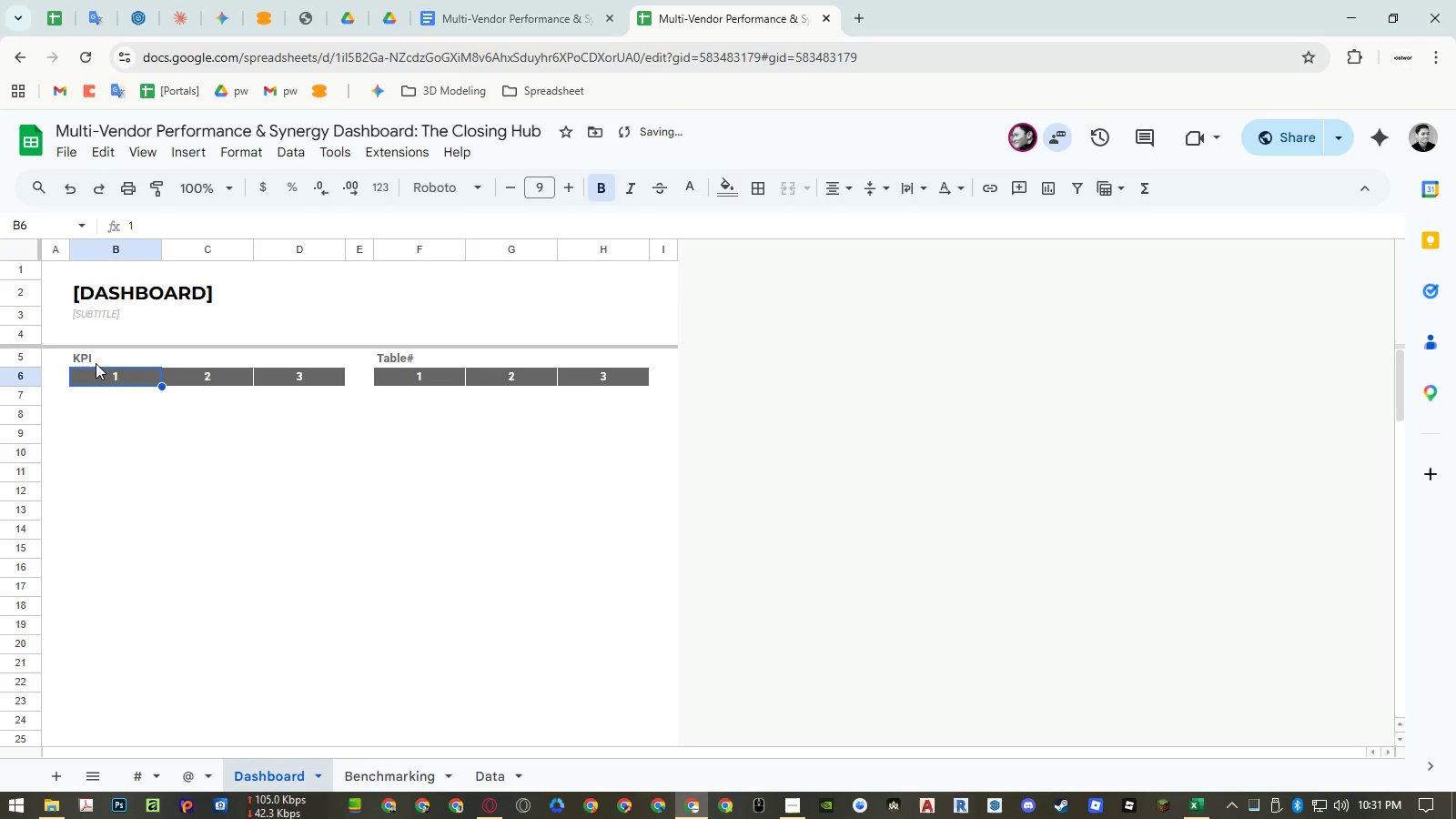 
key(ArrowDown)
 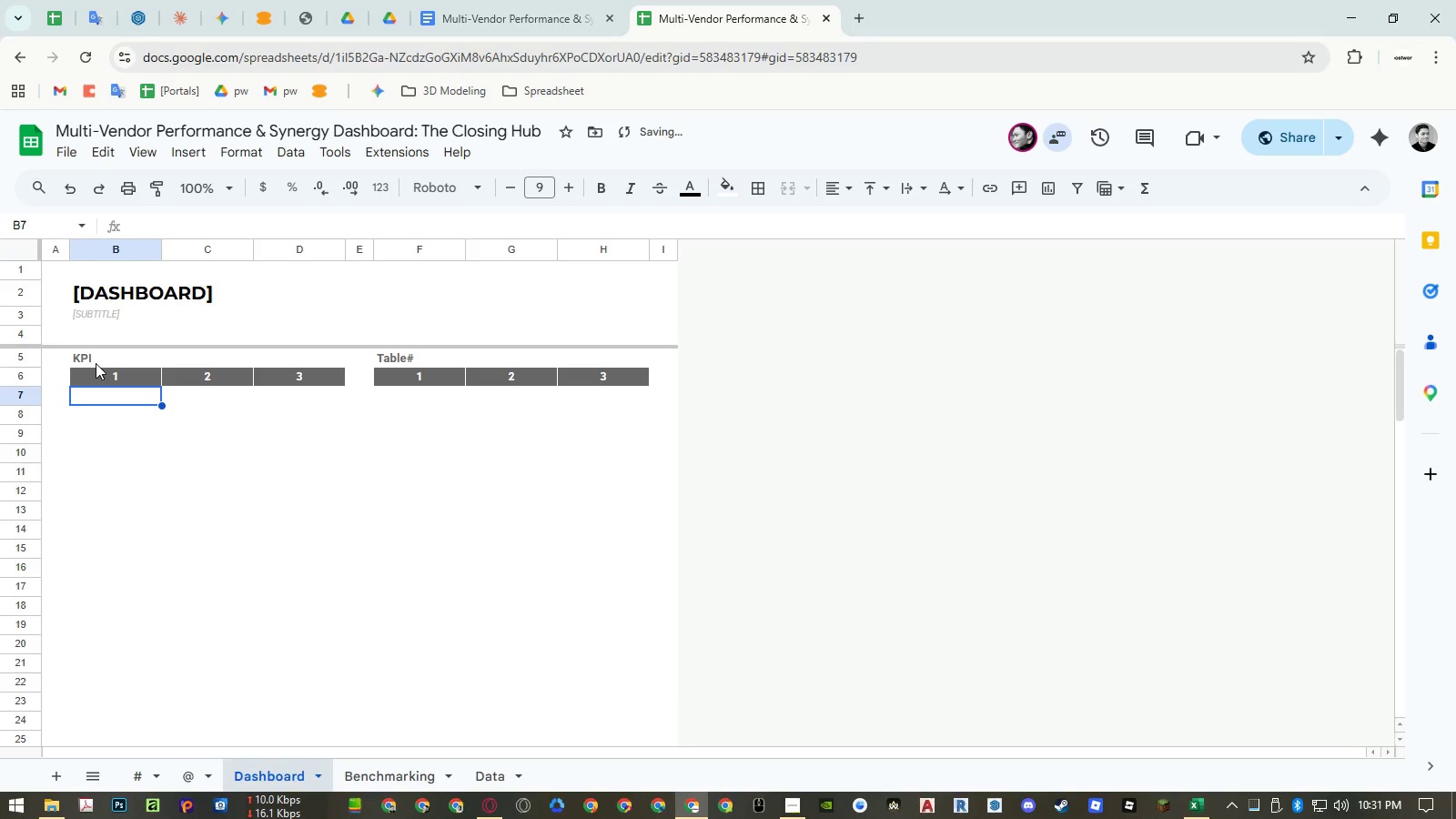 
type(Golbal )
key(Escape)
type(Global NPS)
 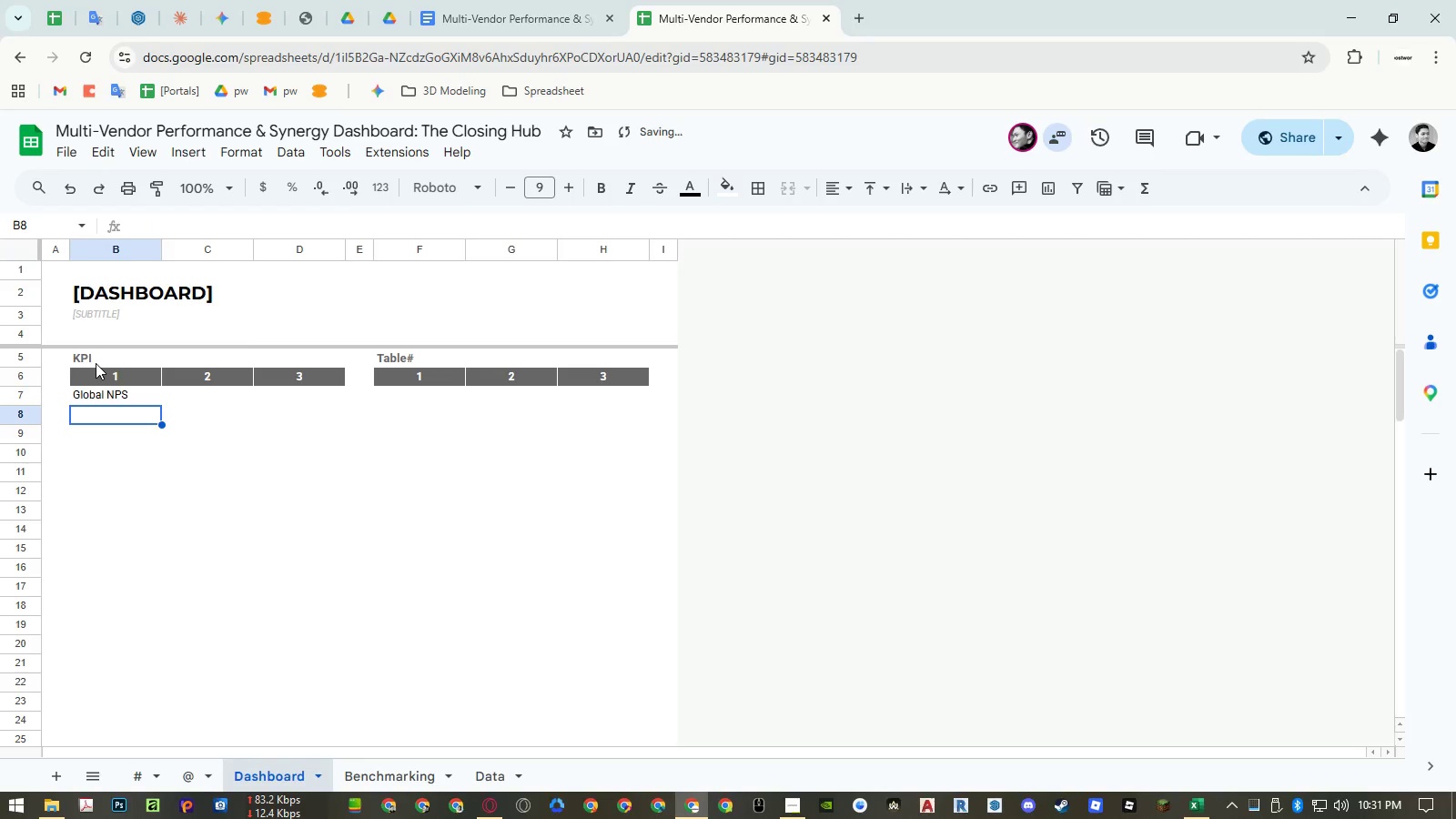 
 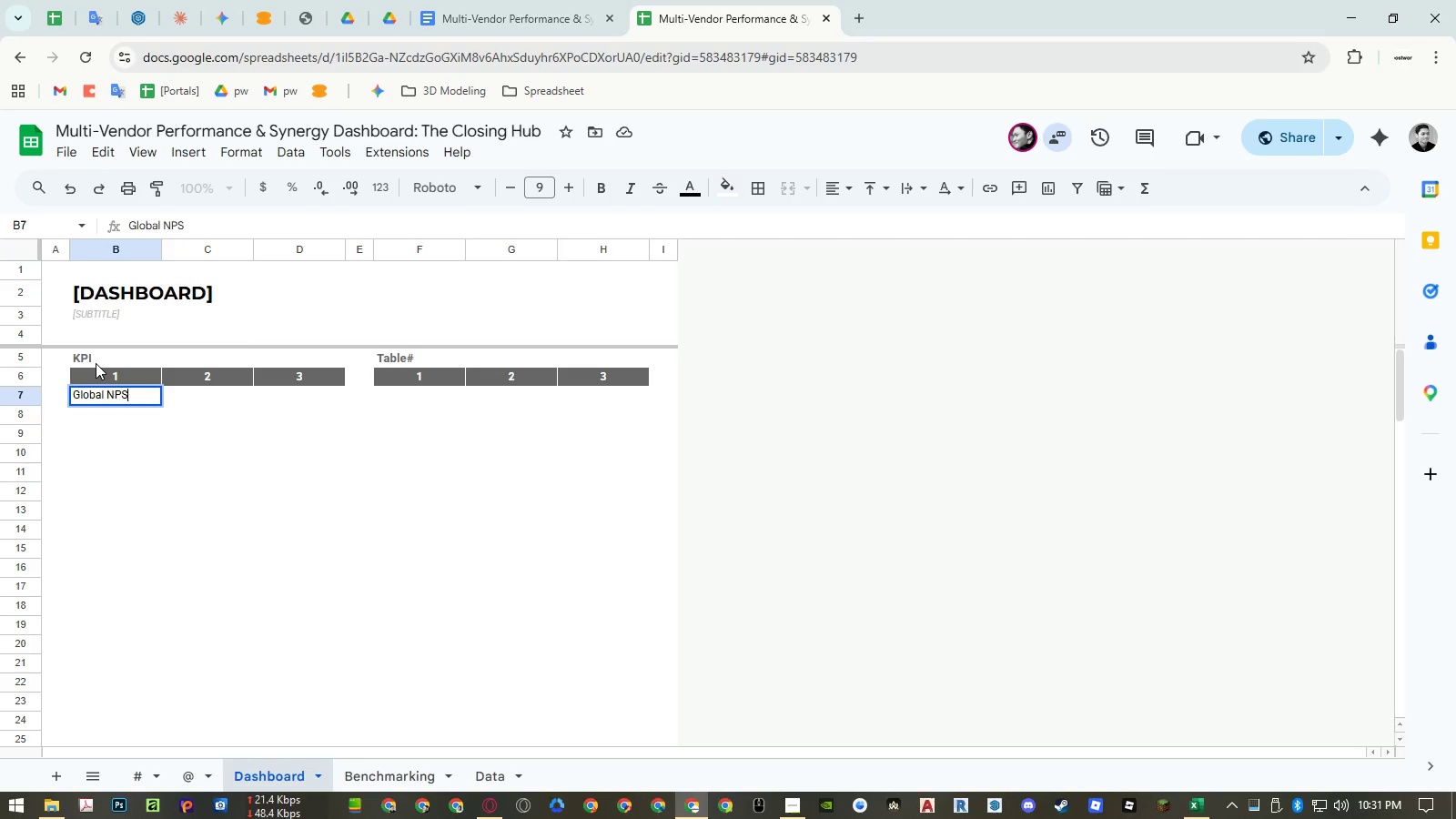 
key(Enter)
 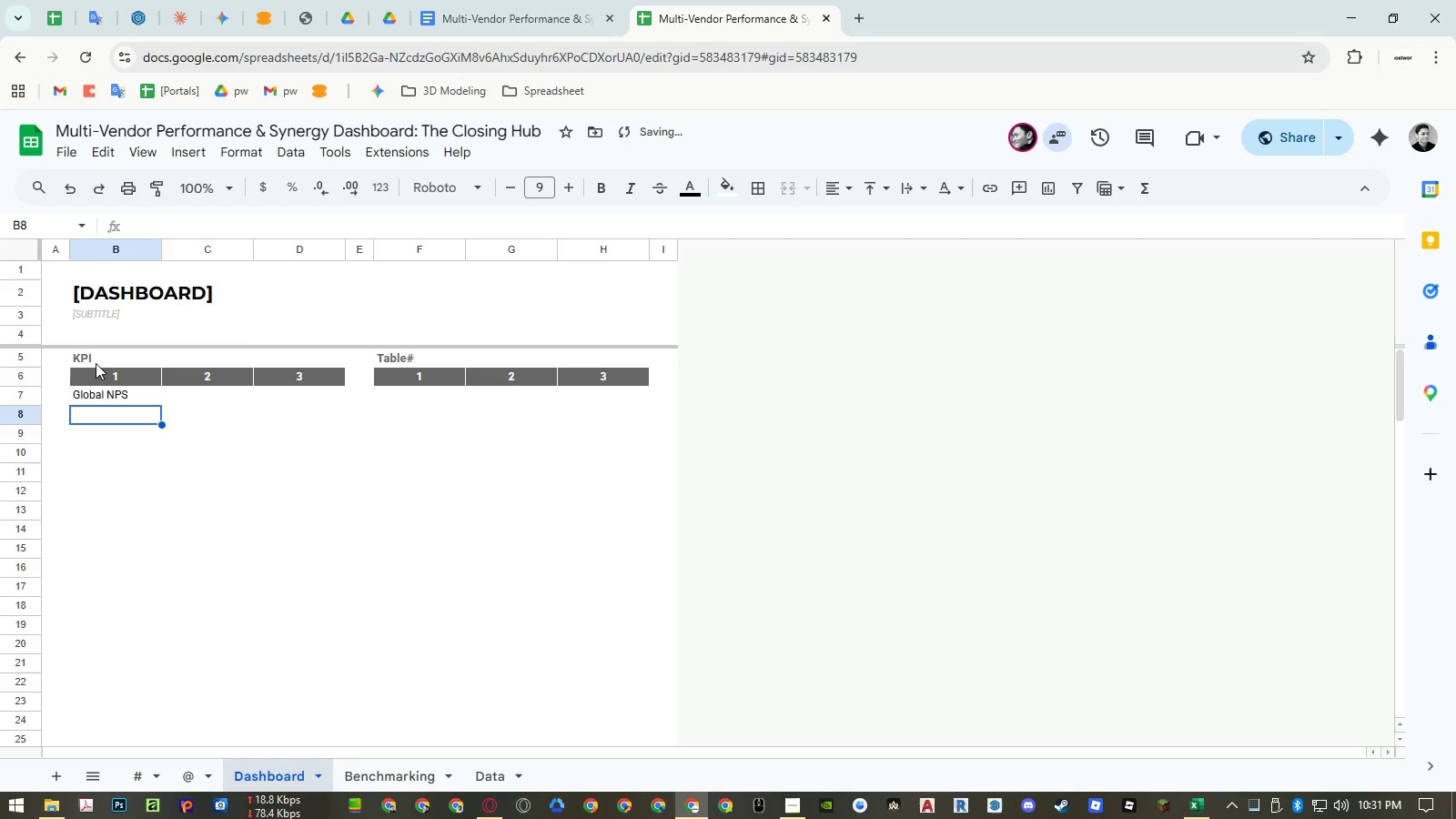 
hold_key(key=AltLeft, duration=4.44)
 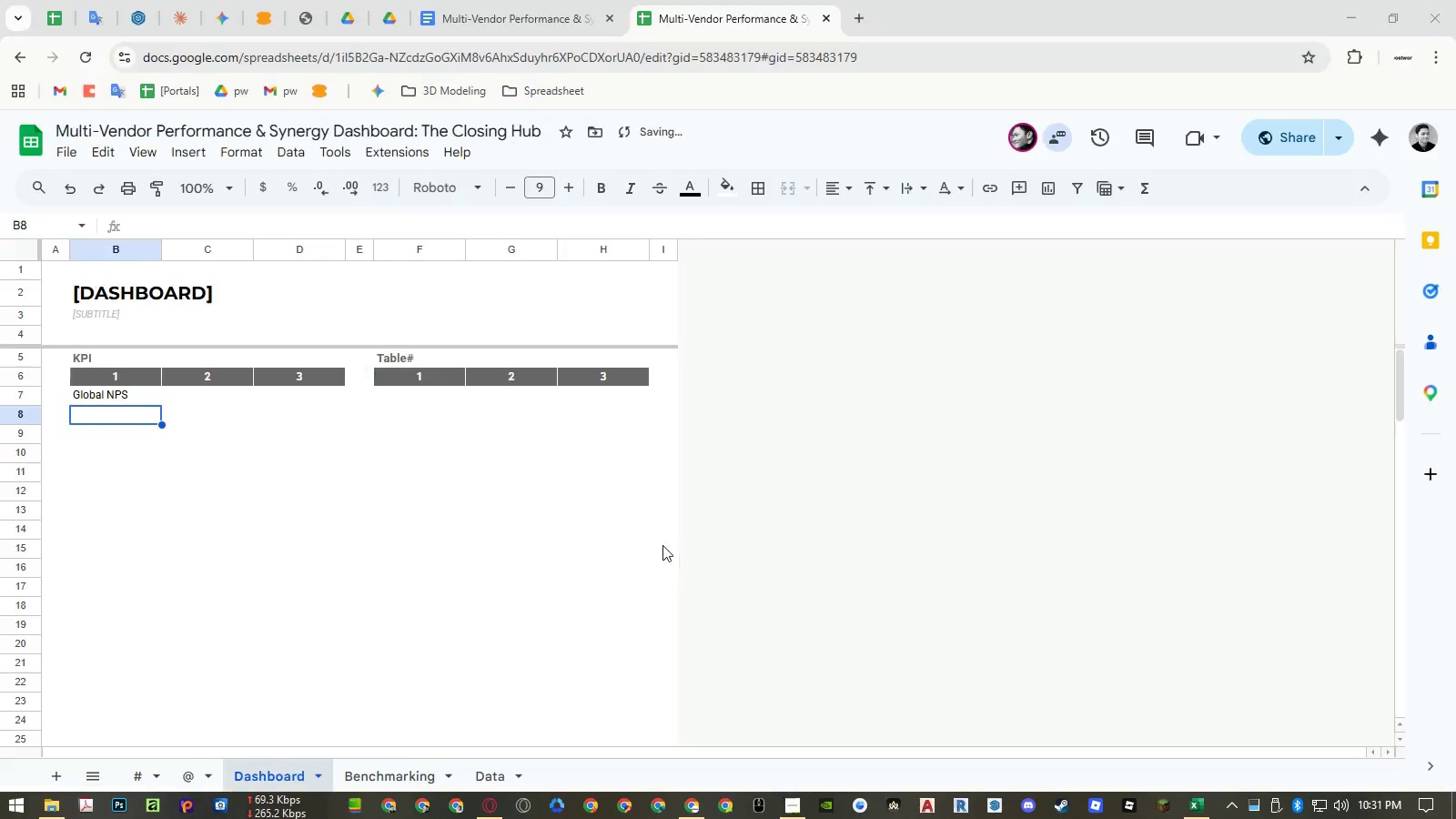 
hold_key(key=Tab, duration=4.69)